 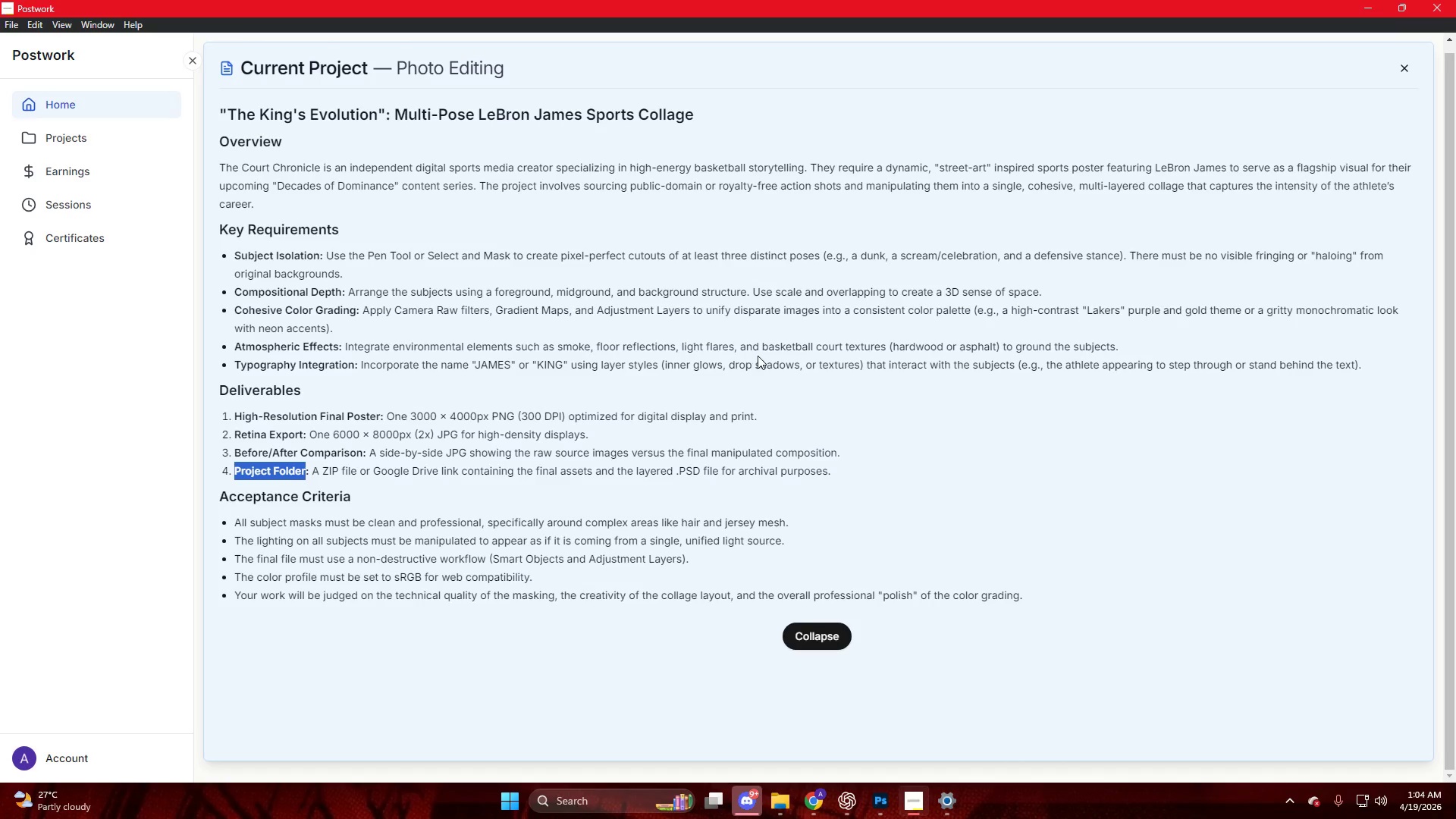 
scroll: coordinate [807, 477], scroll_direction: up, amount: 9.0
 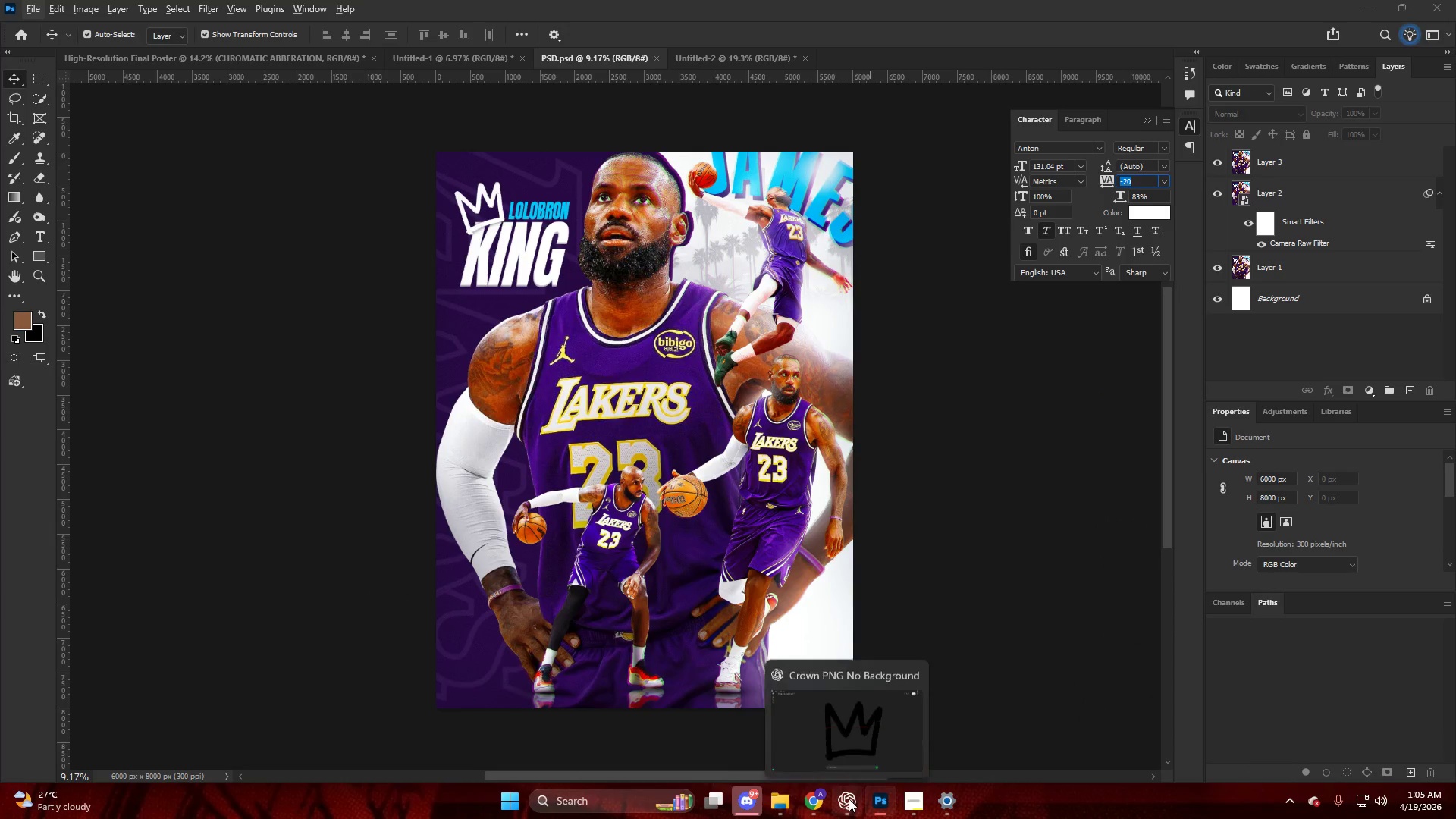 
left_click([839, 798])
 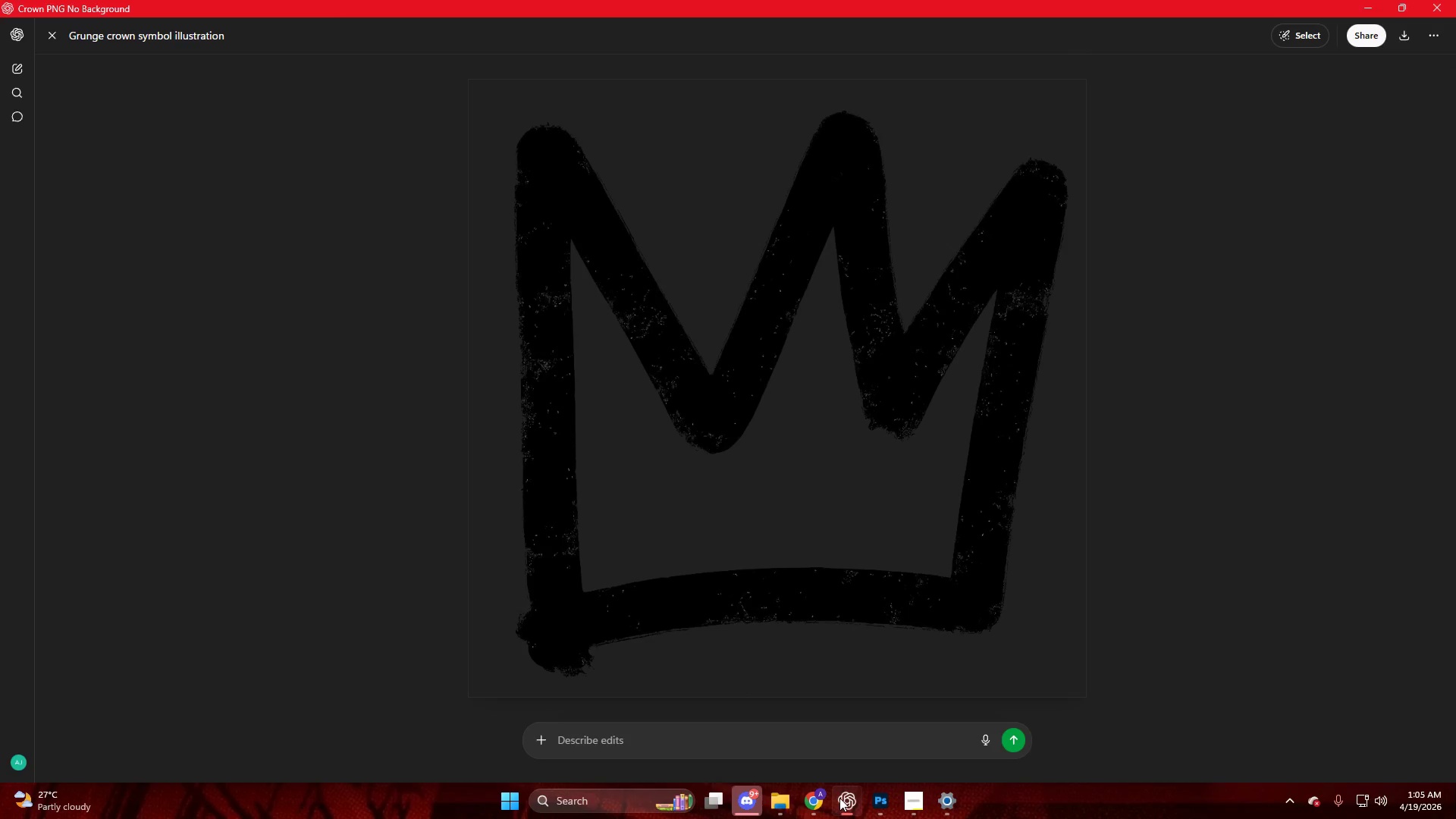 
left_click([839, 798])
 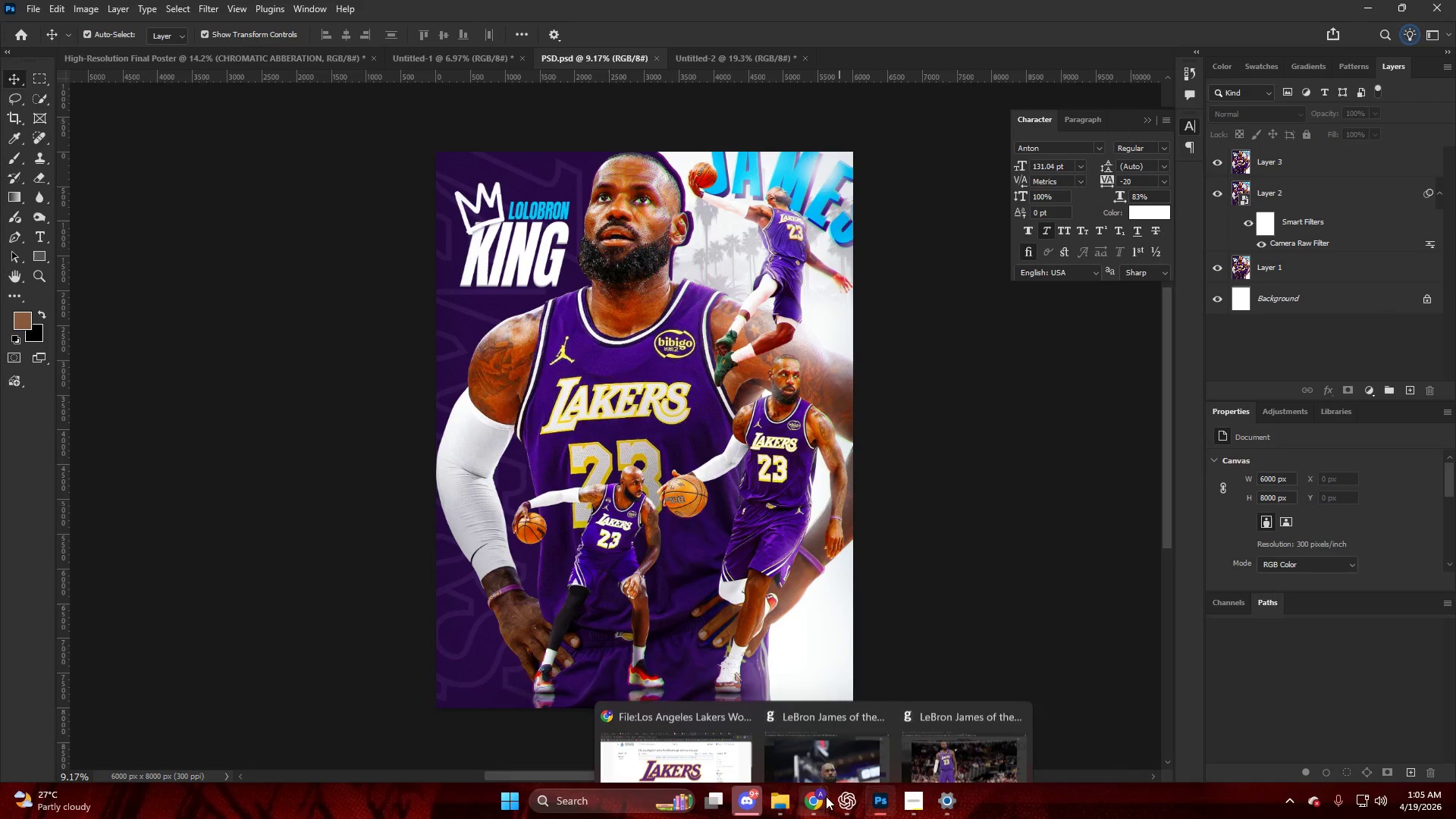 
mouse_move([896, 799])
 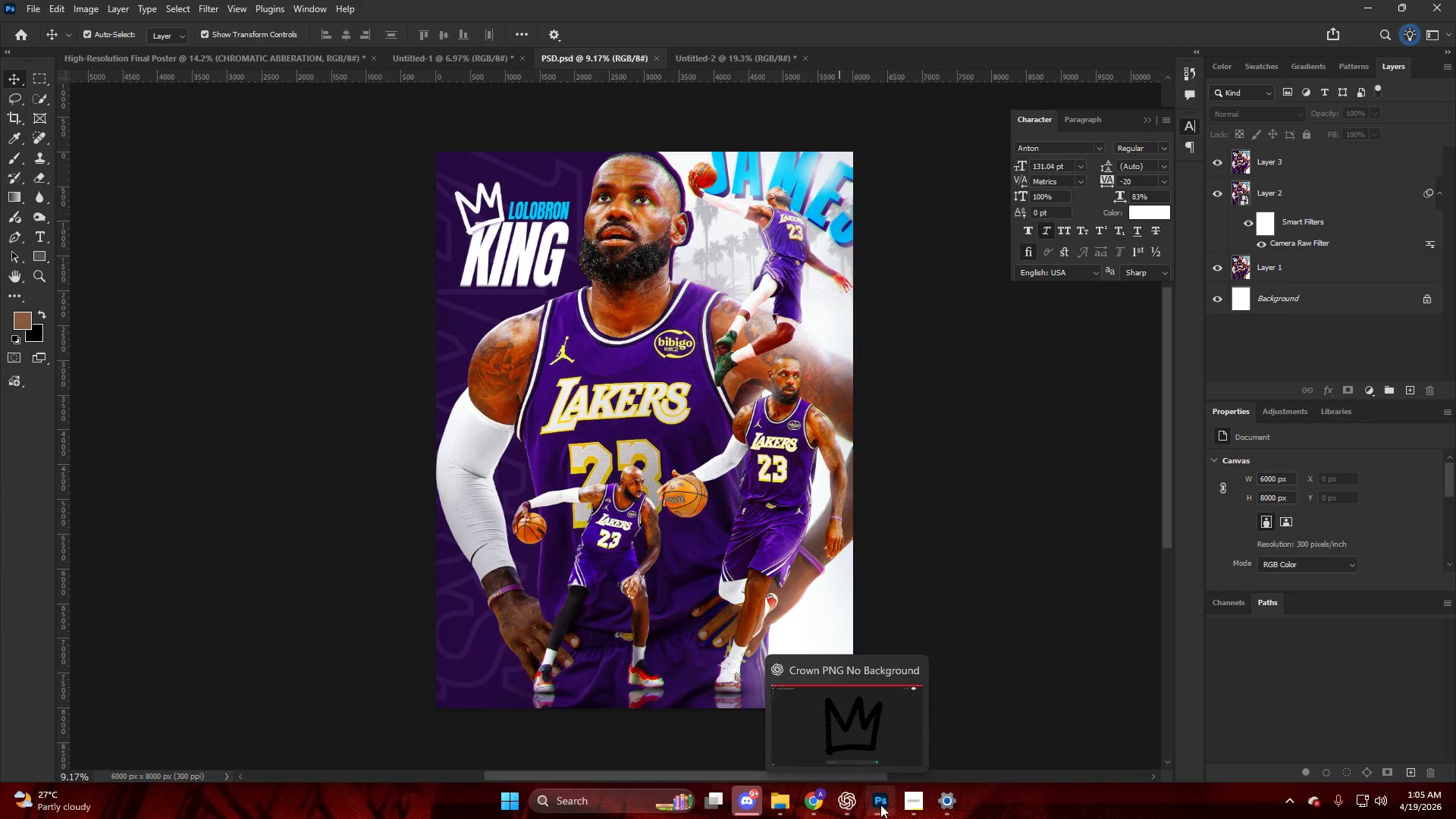 
left_click([787, 798])
 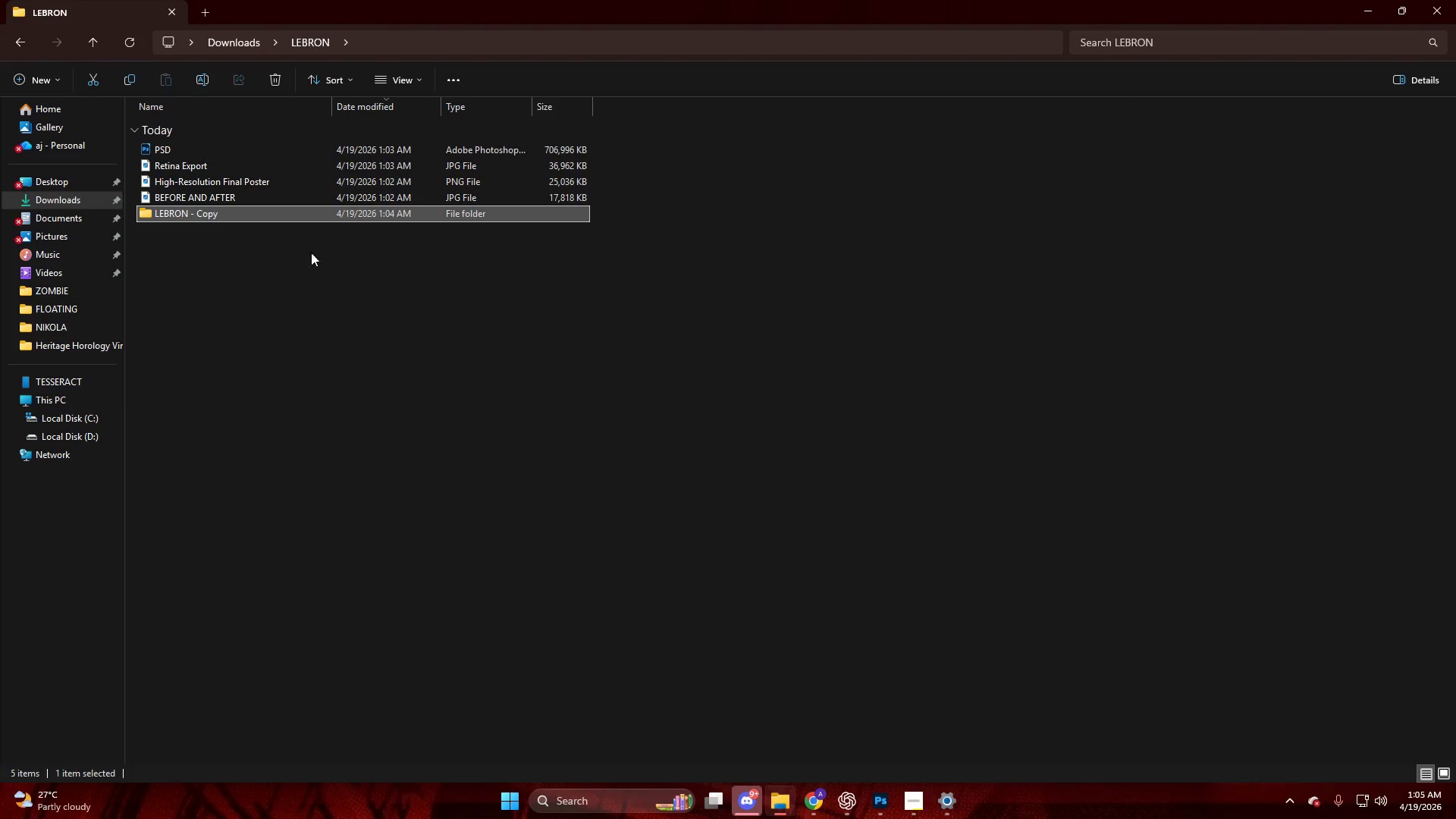 
left_click([278, 209])
 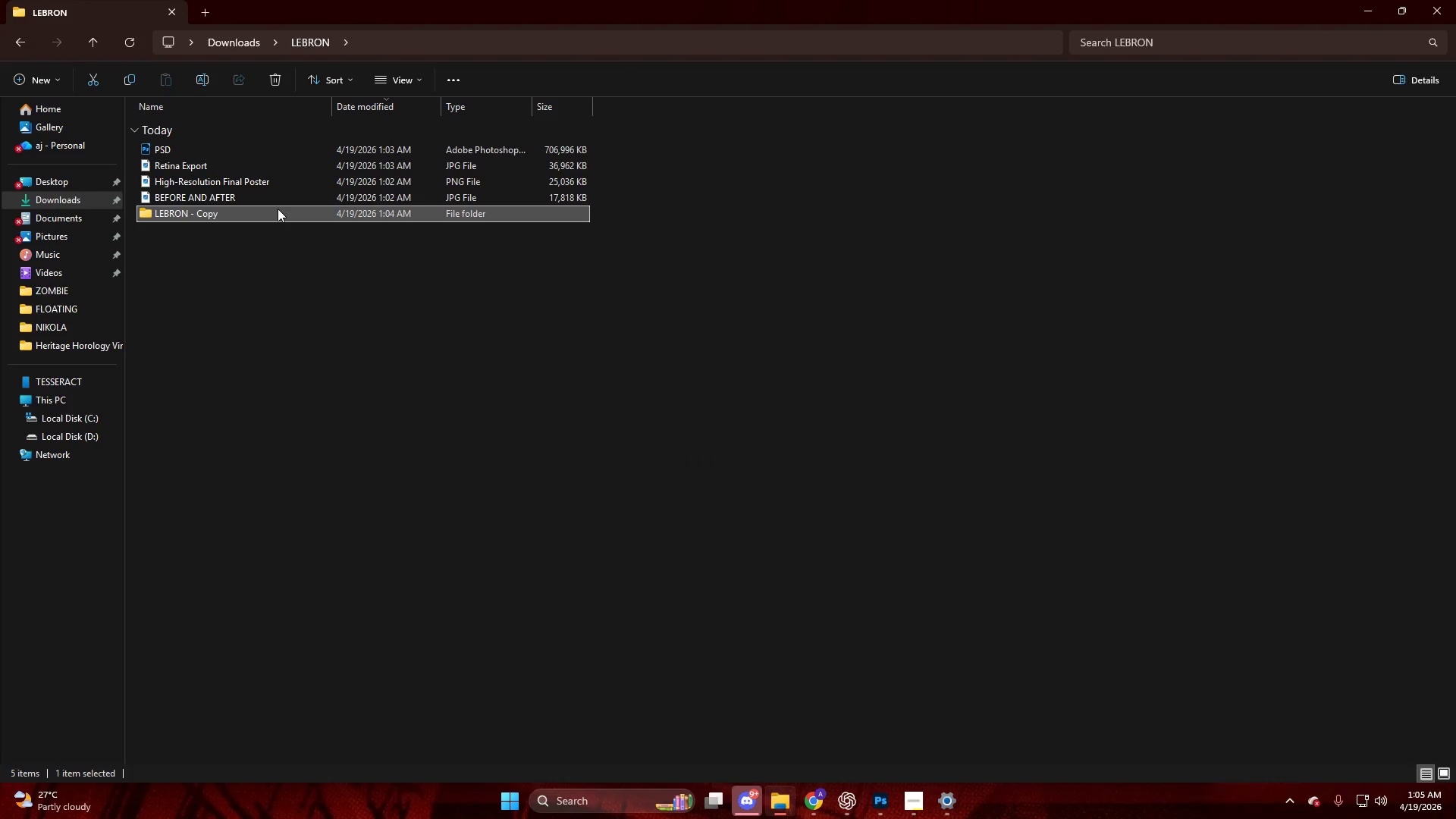 
right_click([278, 209])
 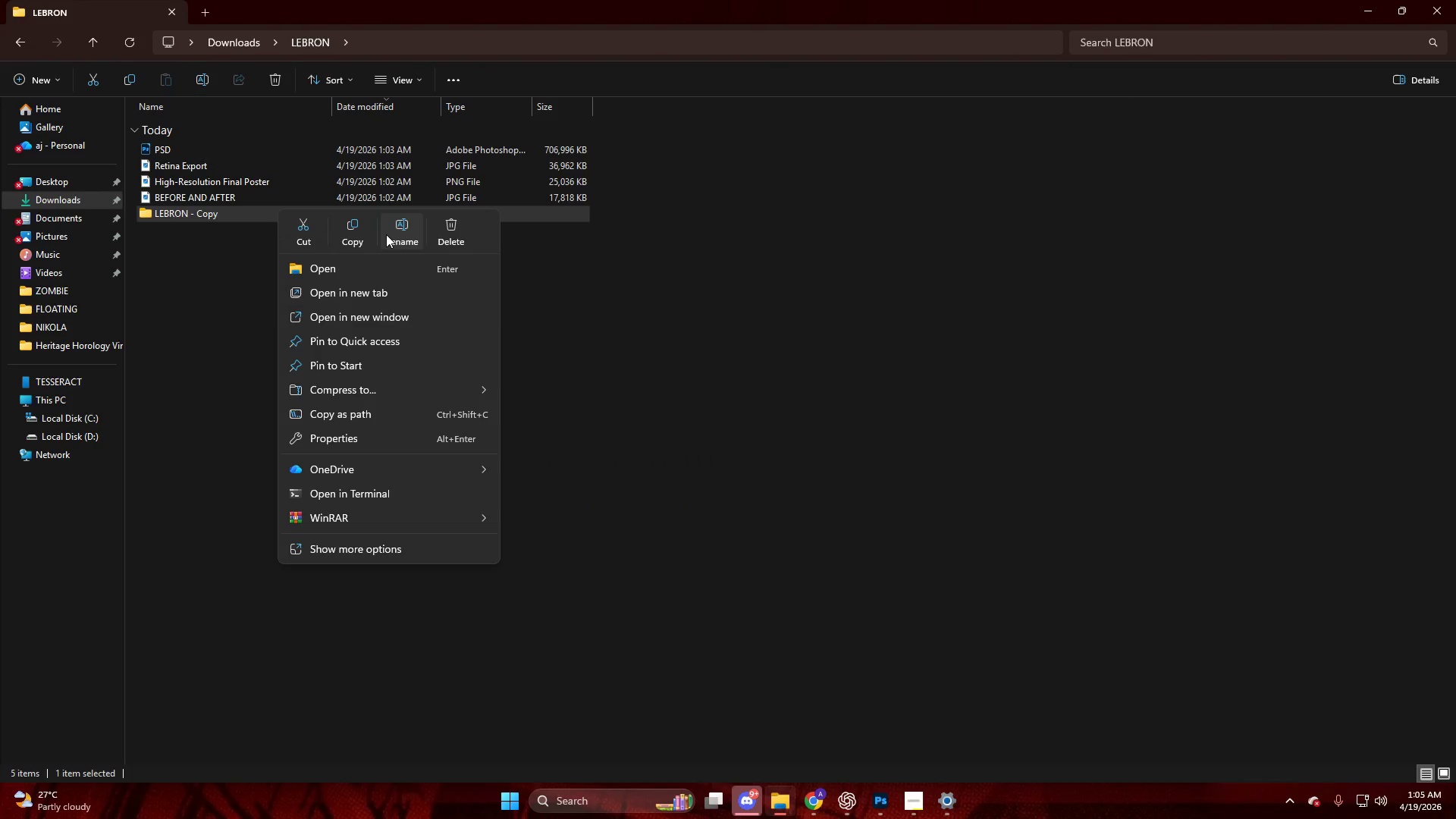 
left_click([396, 234])
 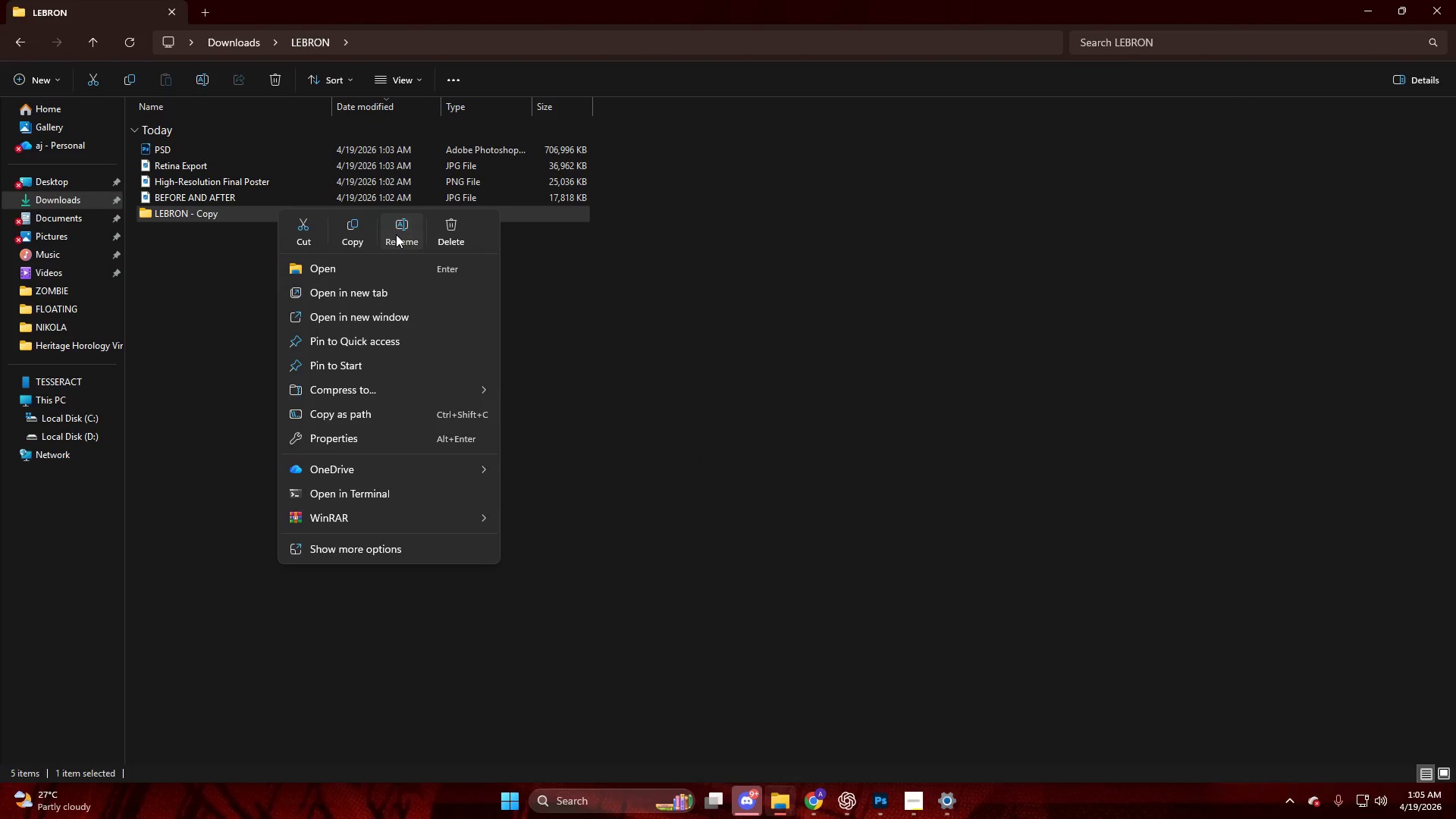 
key(Control+ControlLeft)
 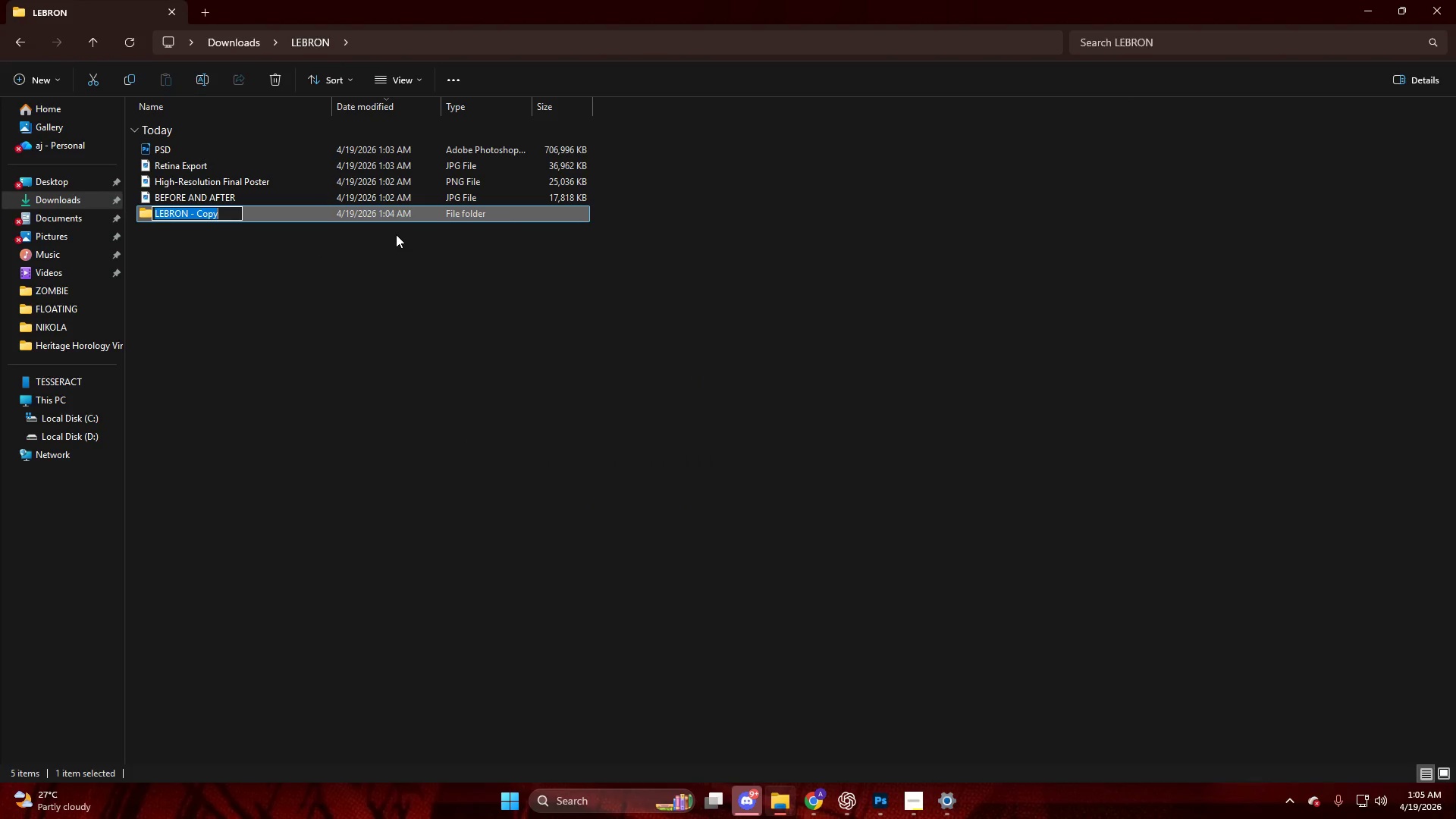 
key(Control+V)
 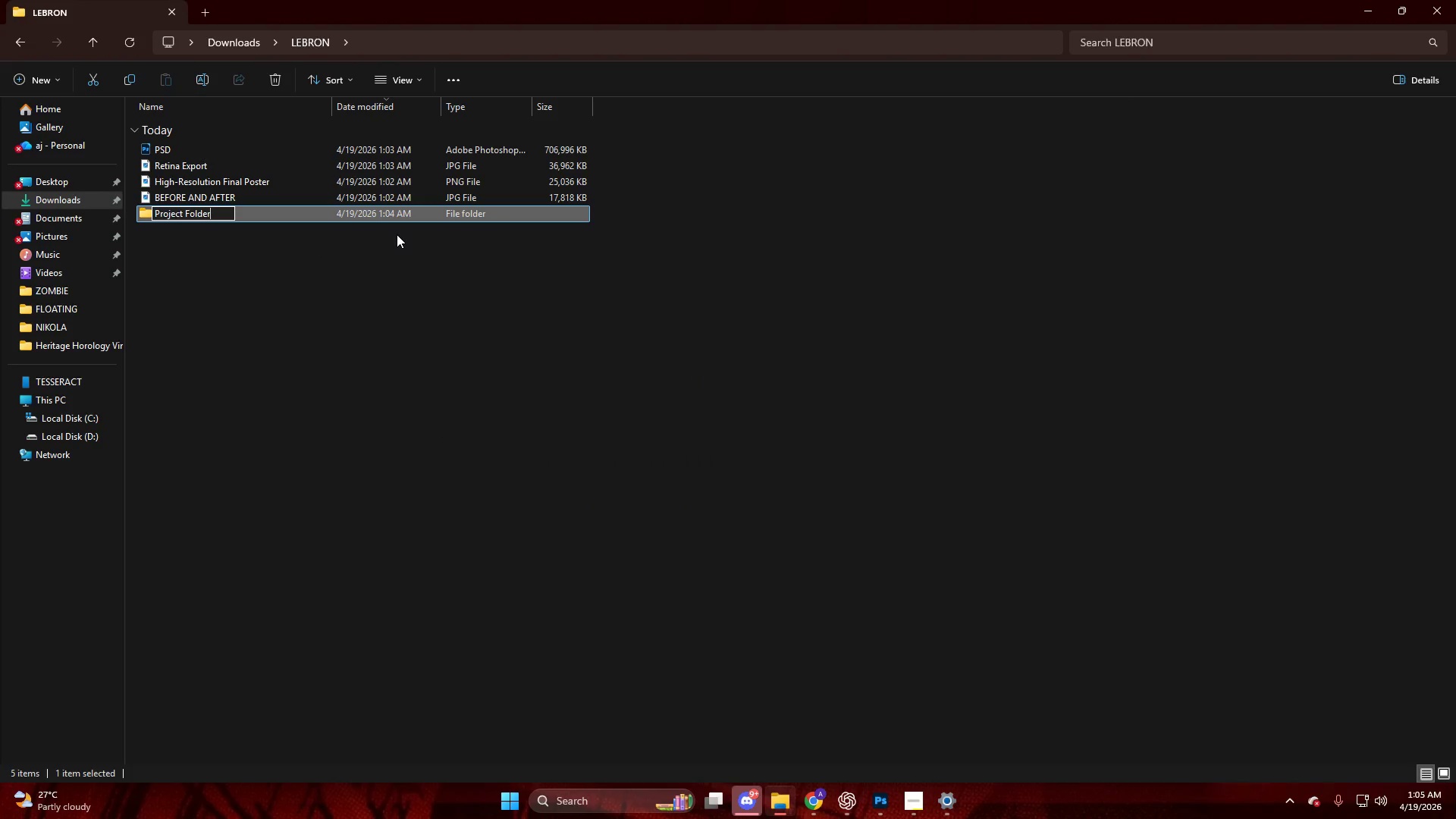 
key(NumpadEnter)
 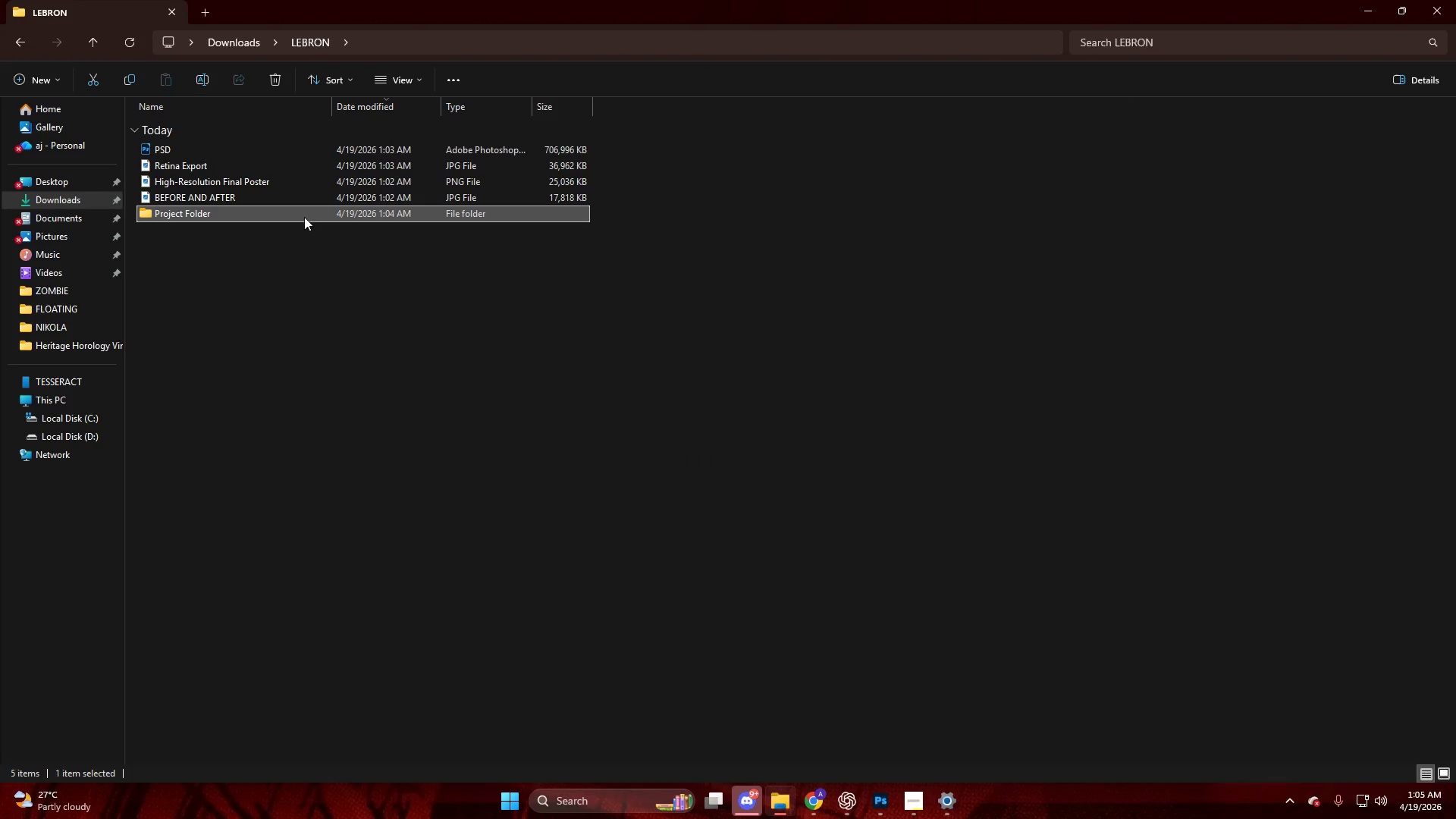 
right_click([303, 217])
 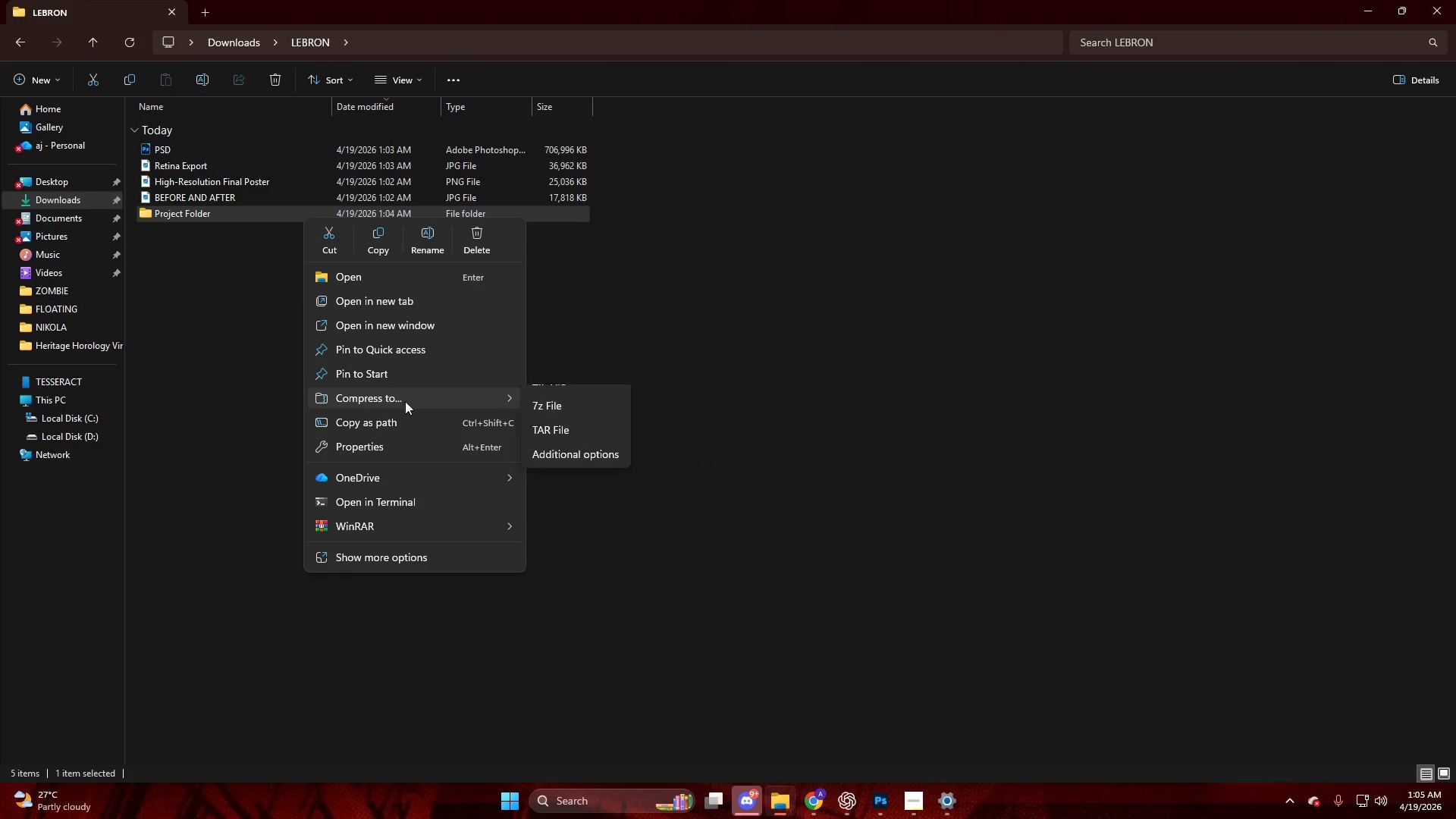 
left_click([570, 407])
 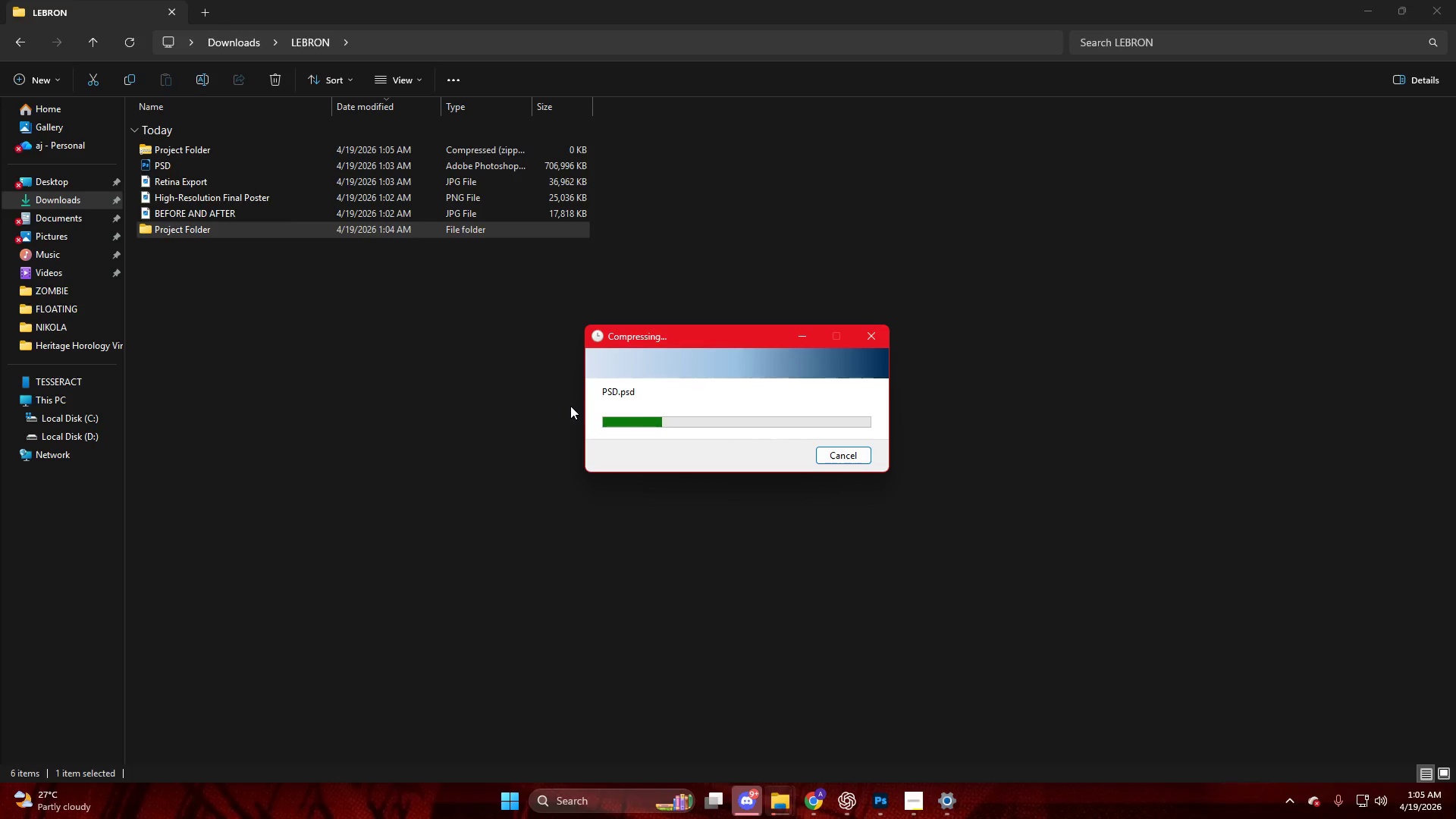 
wait(10.4)
 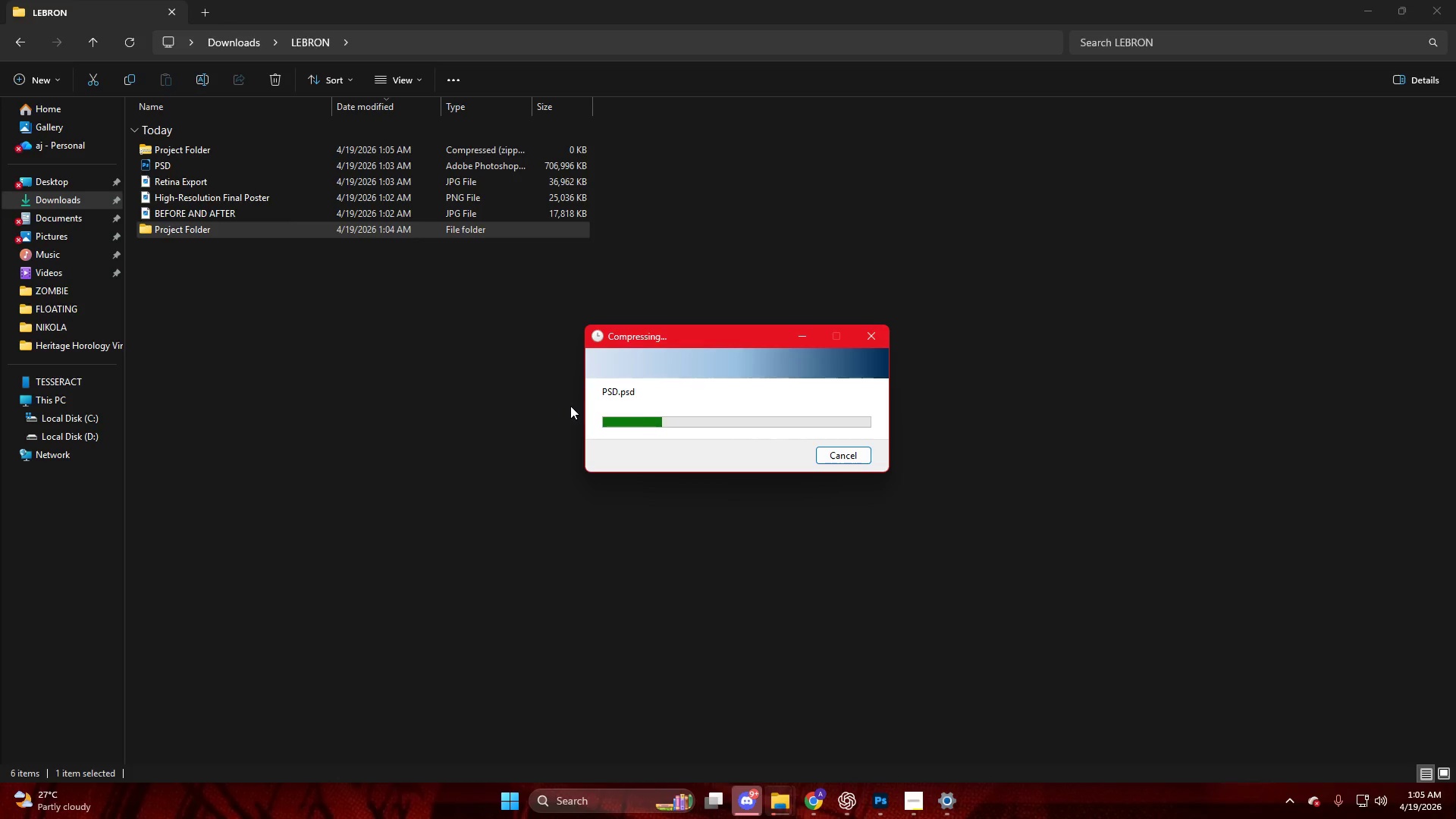 
mouse_move([896, 773])